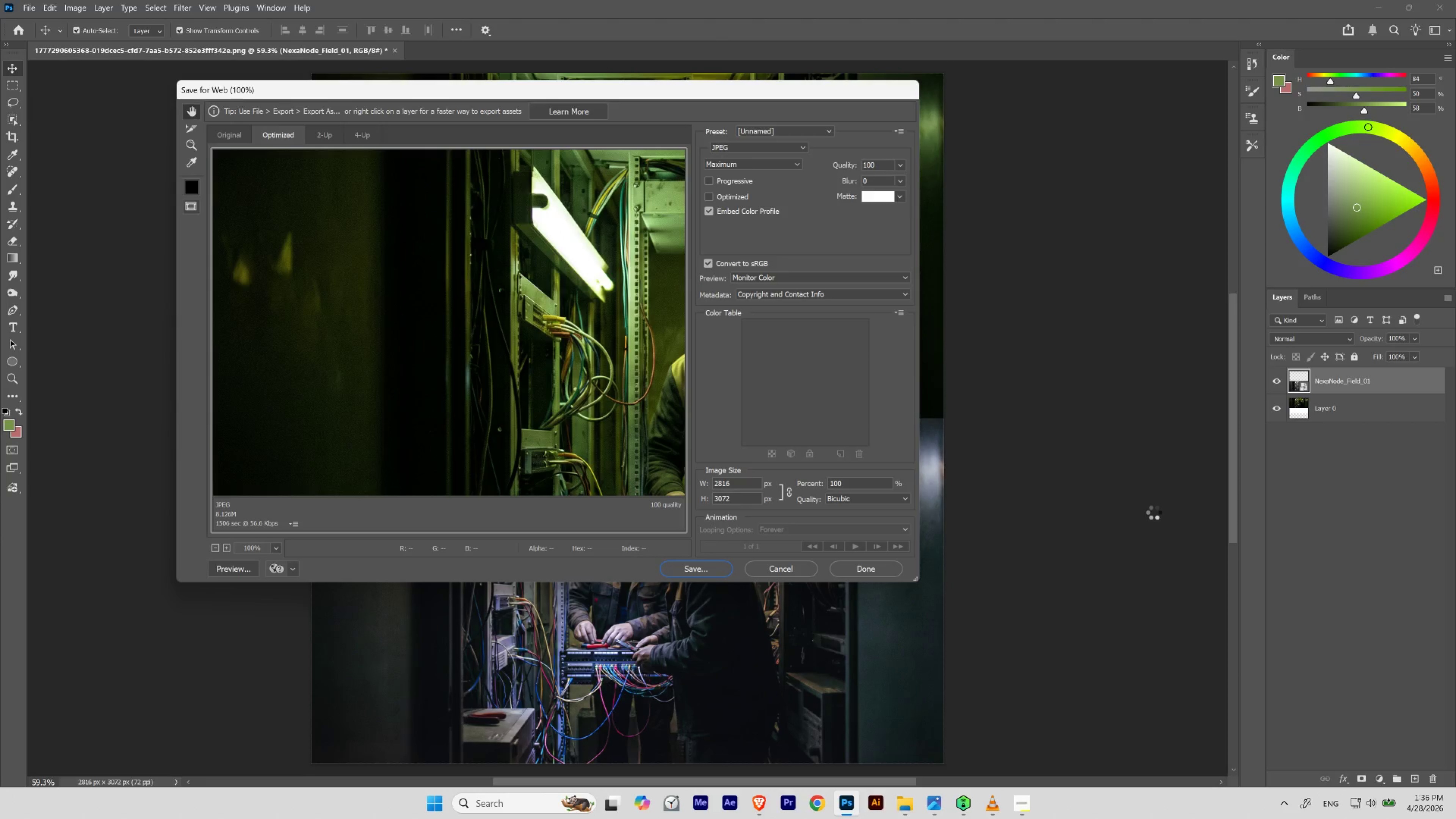 
mouse_move([1378, 4])
 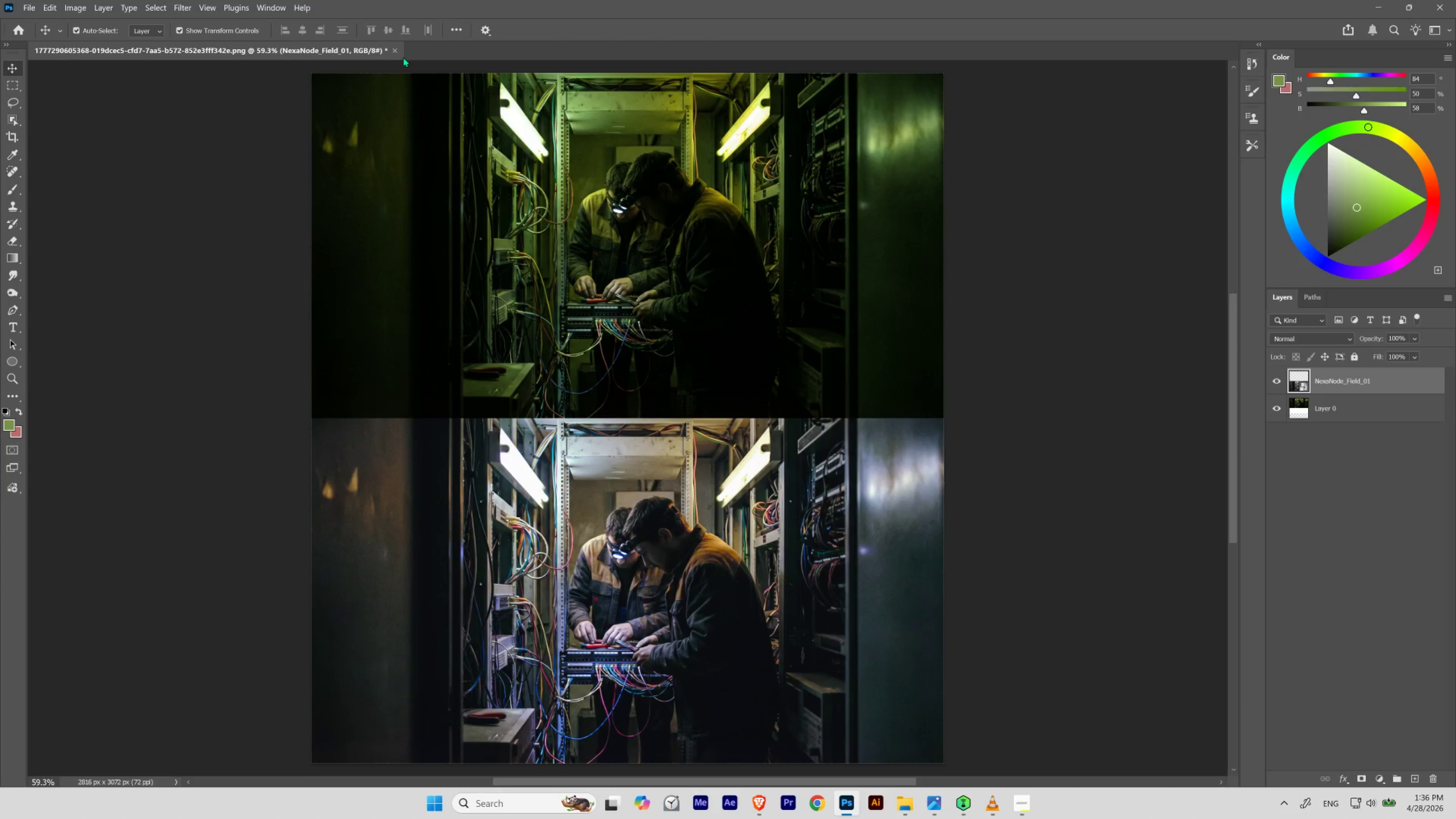 
left_click([398, 53])
 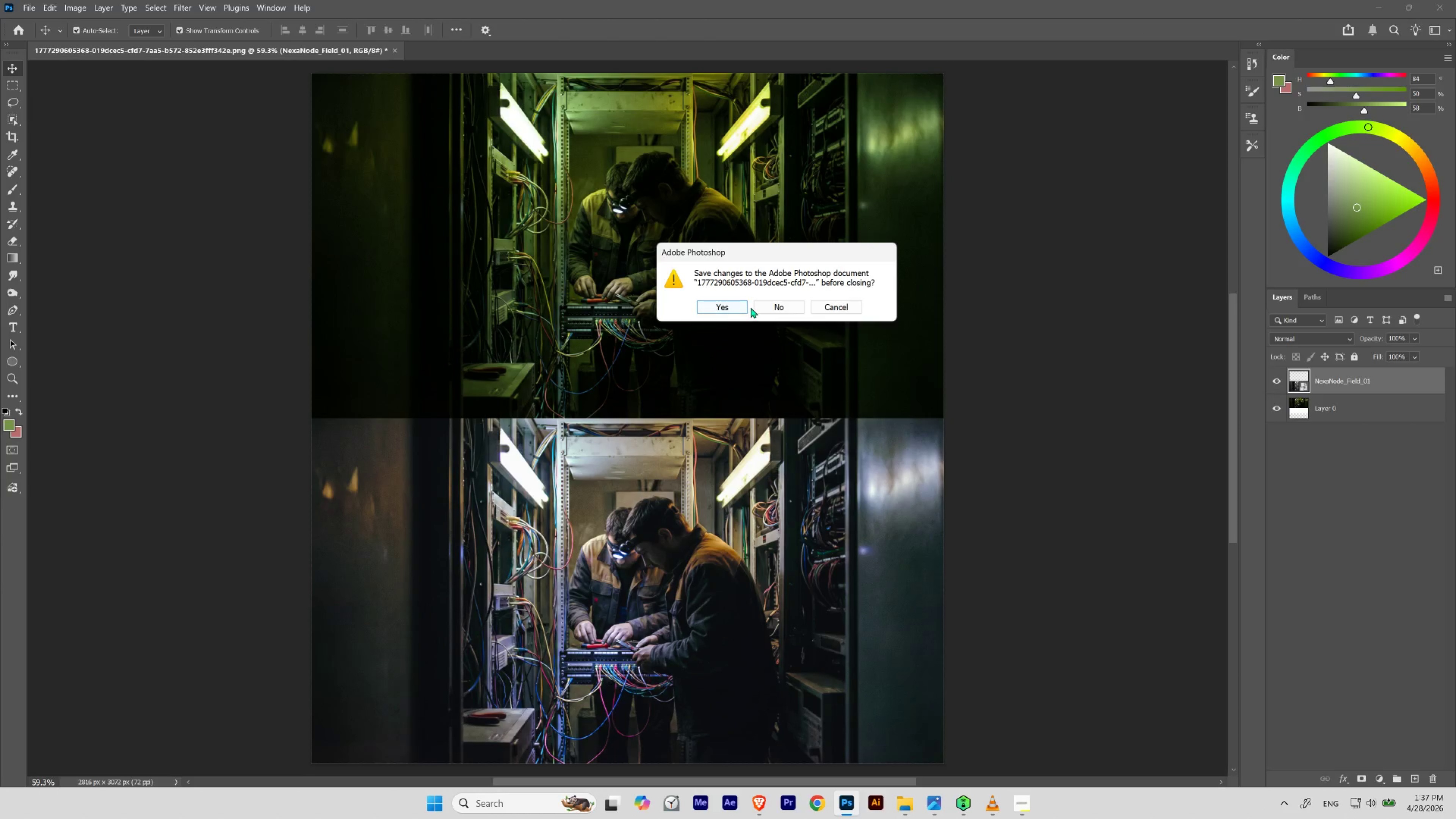 
double_click([757, 307])
 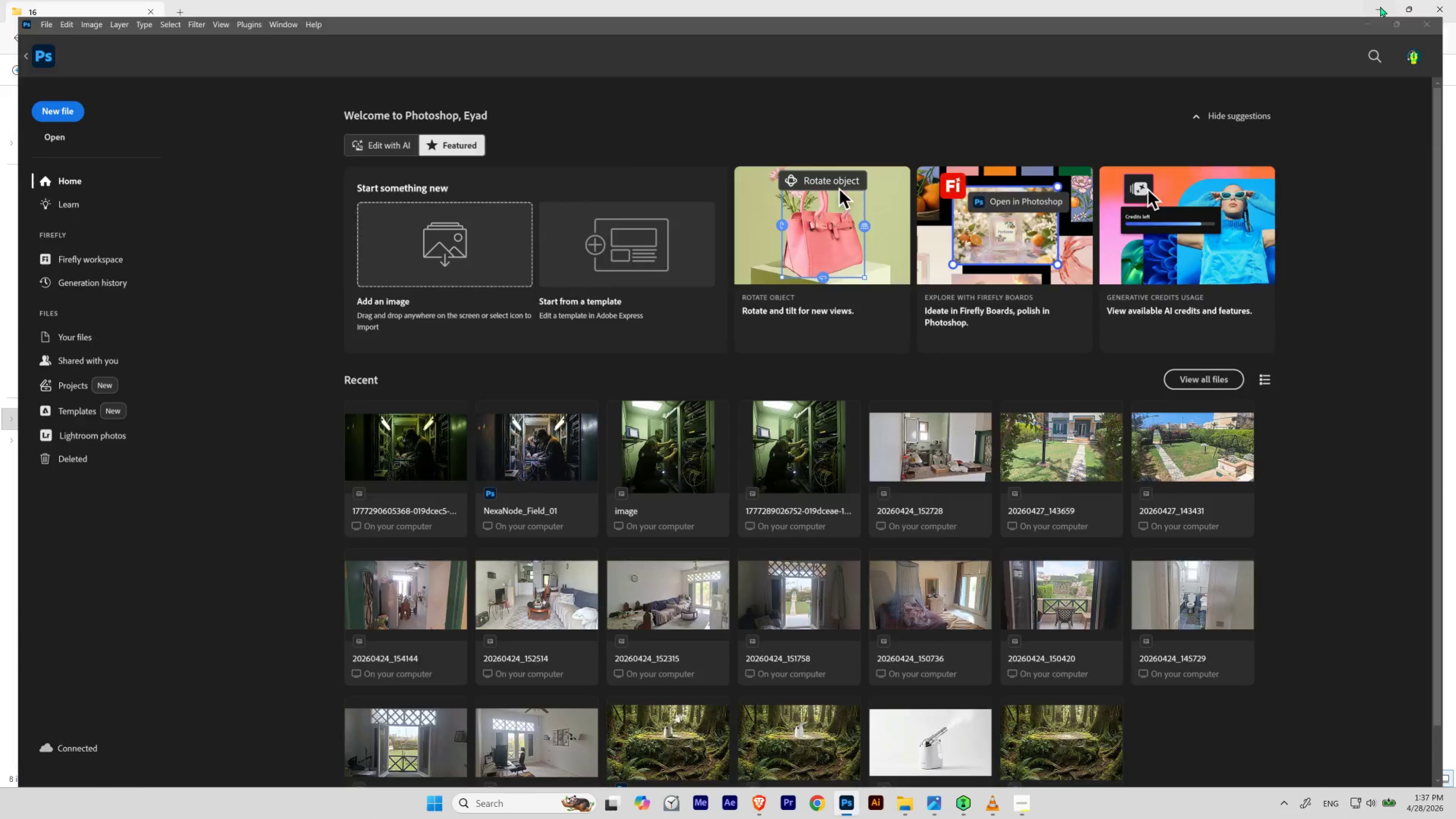 
left_click([783, 332])
 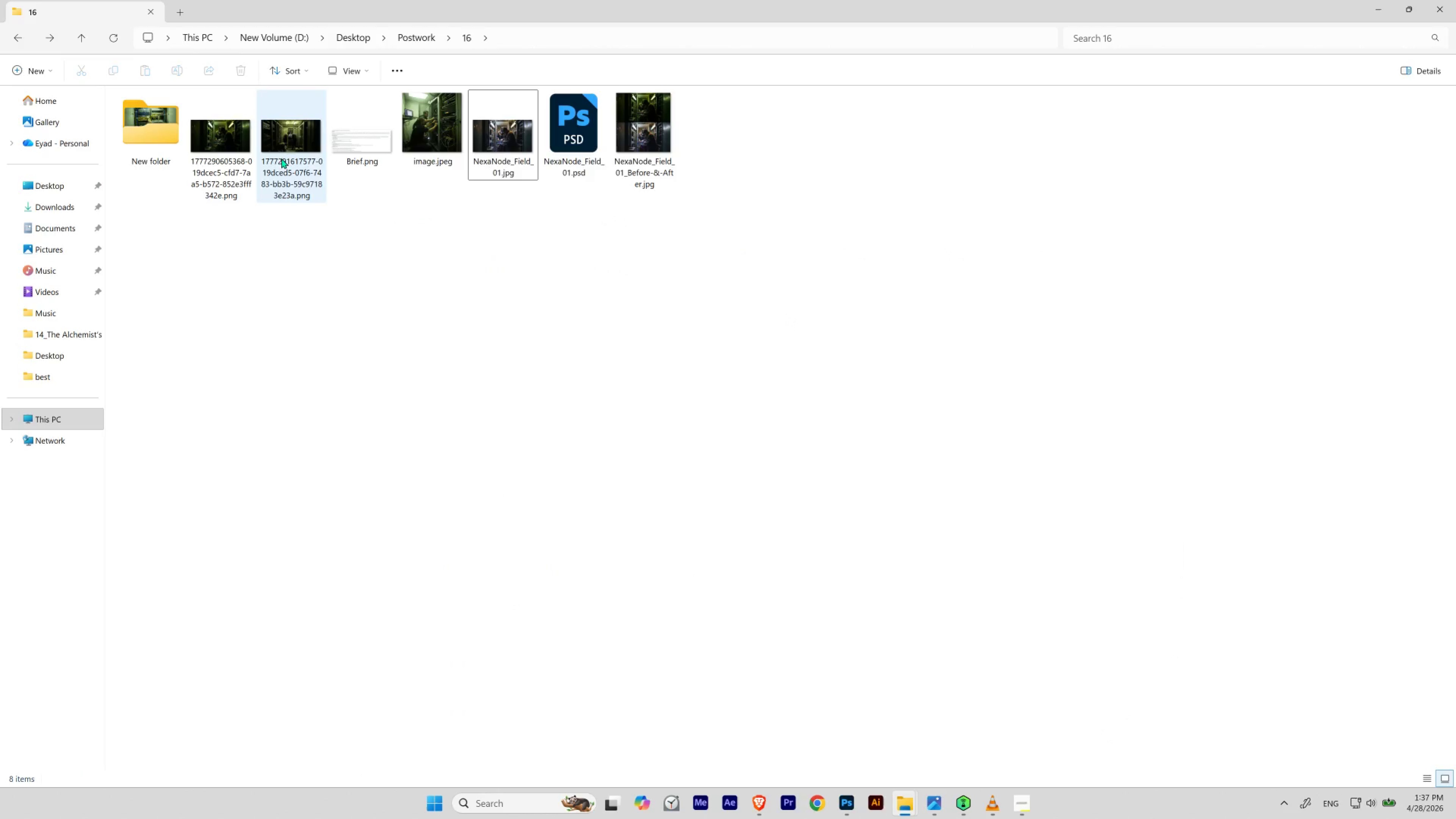 
left_click_drag(start_coordinate=[287, 147], to_coordinate=[428, 374])
 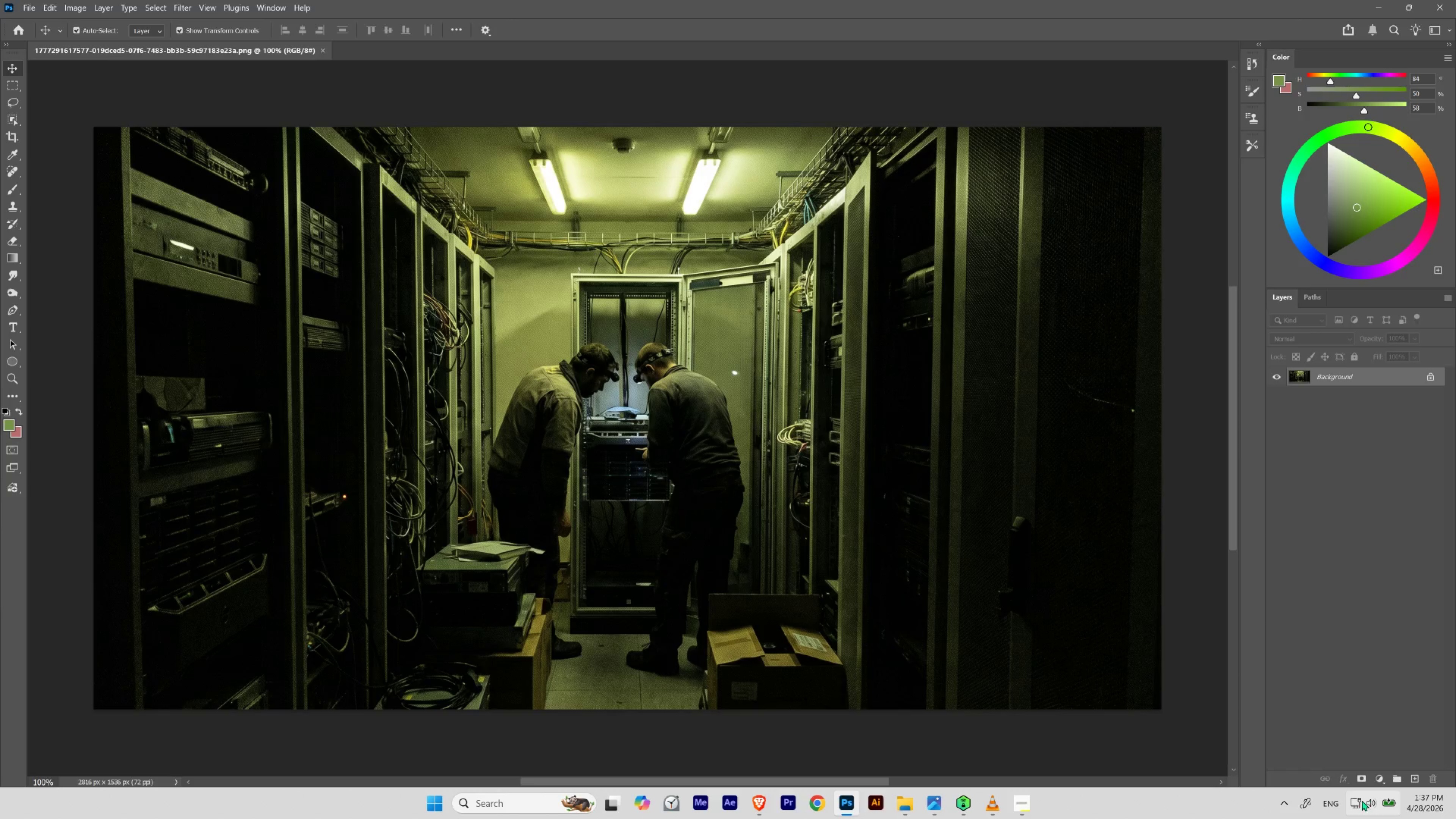 
left_click([1380, 780])
 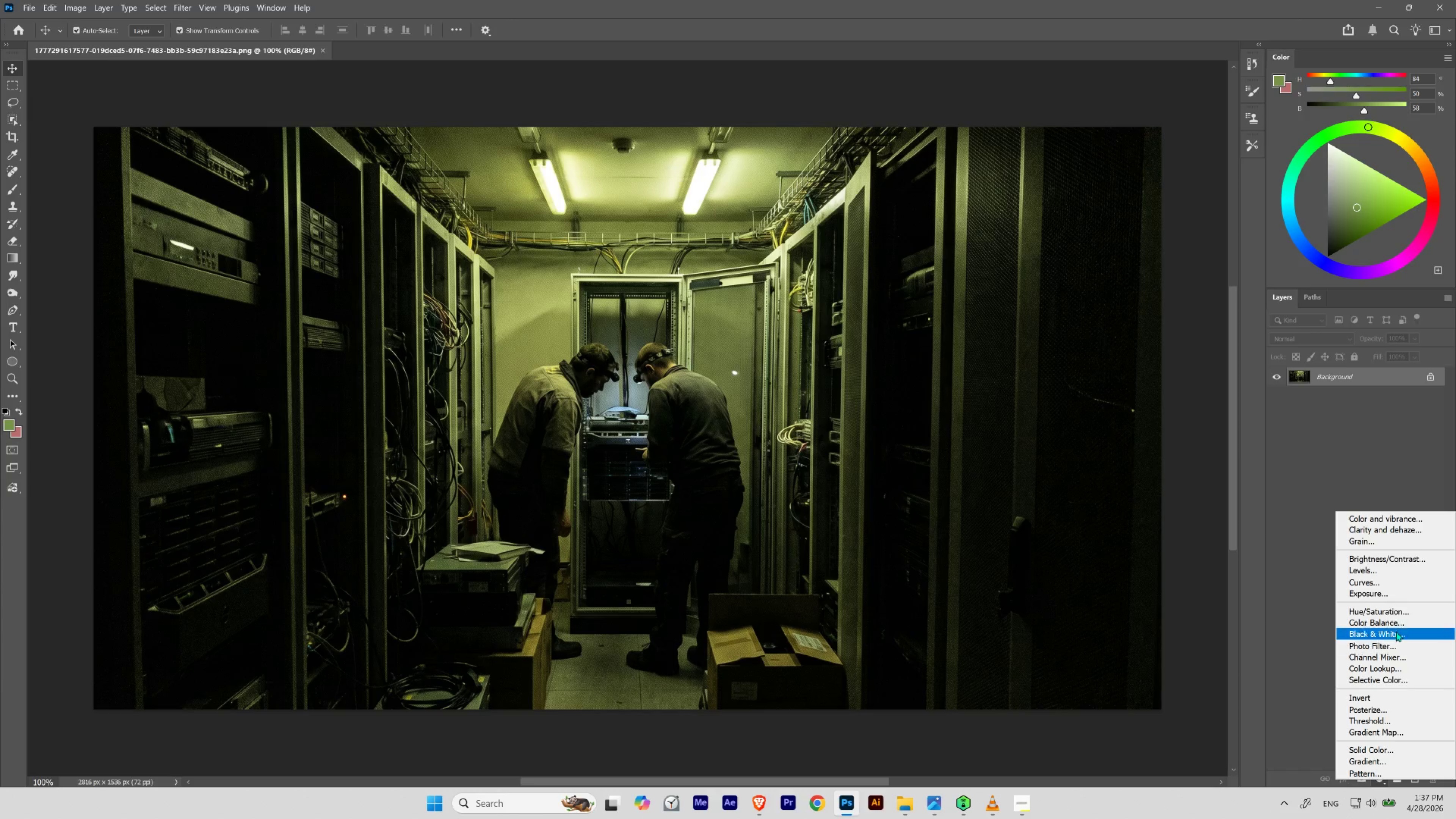 
left_click([1378, 581])
 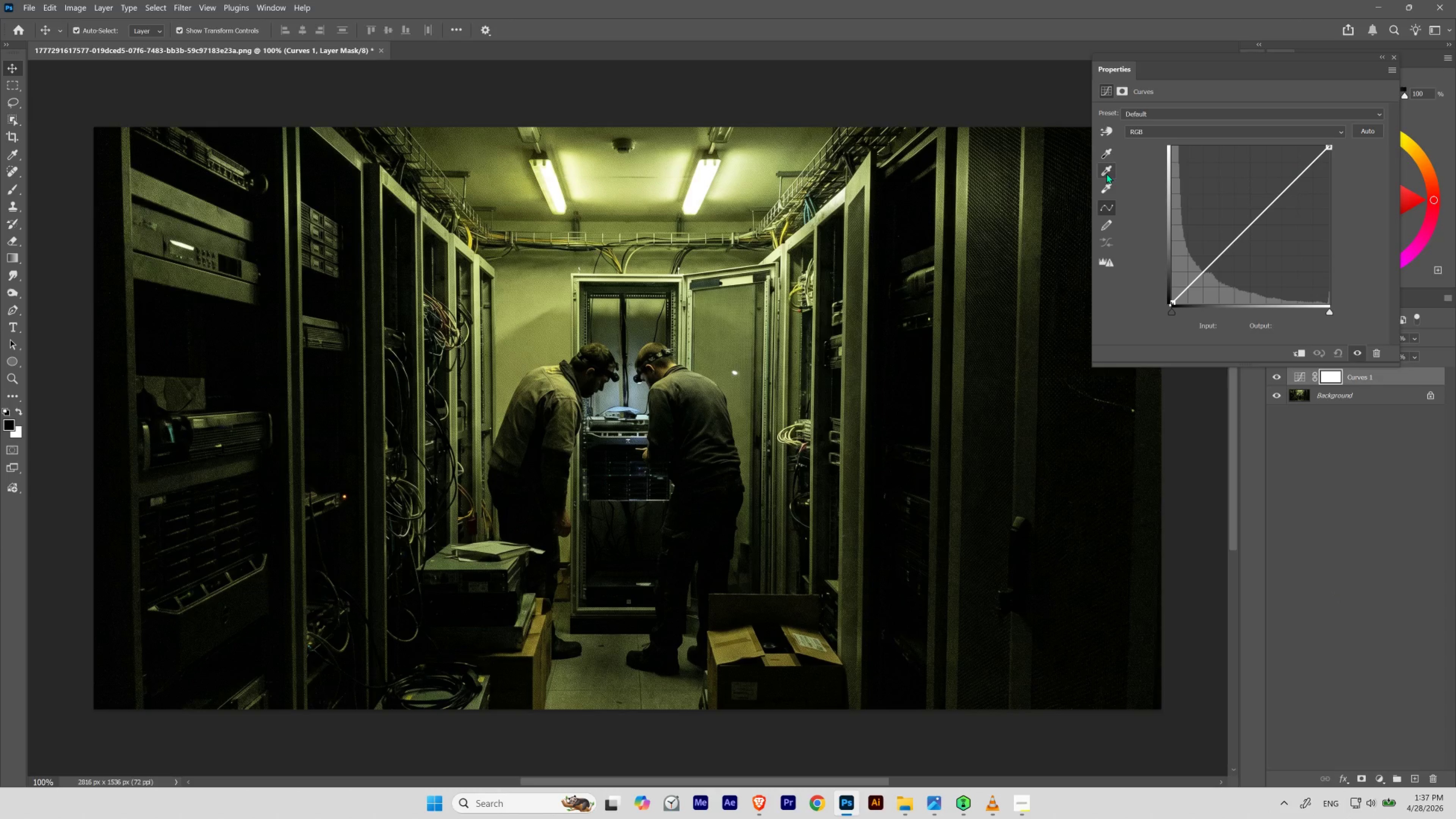 
left_click([1107, 128])
 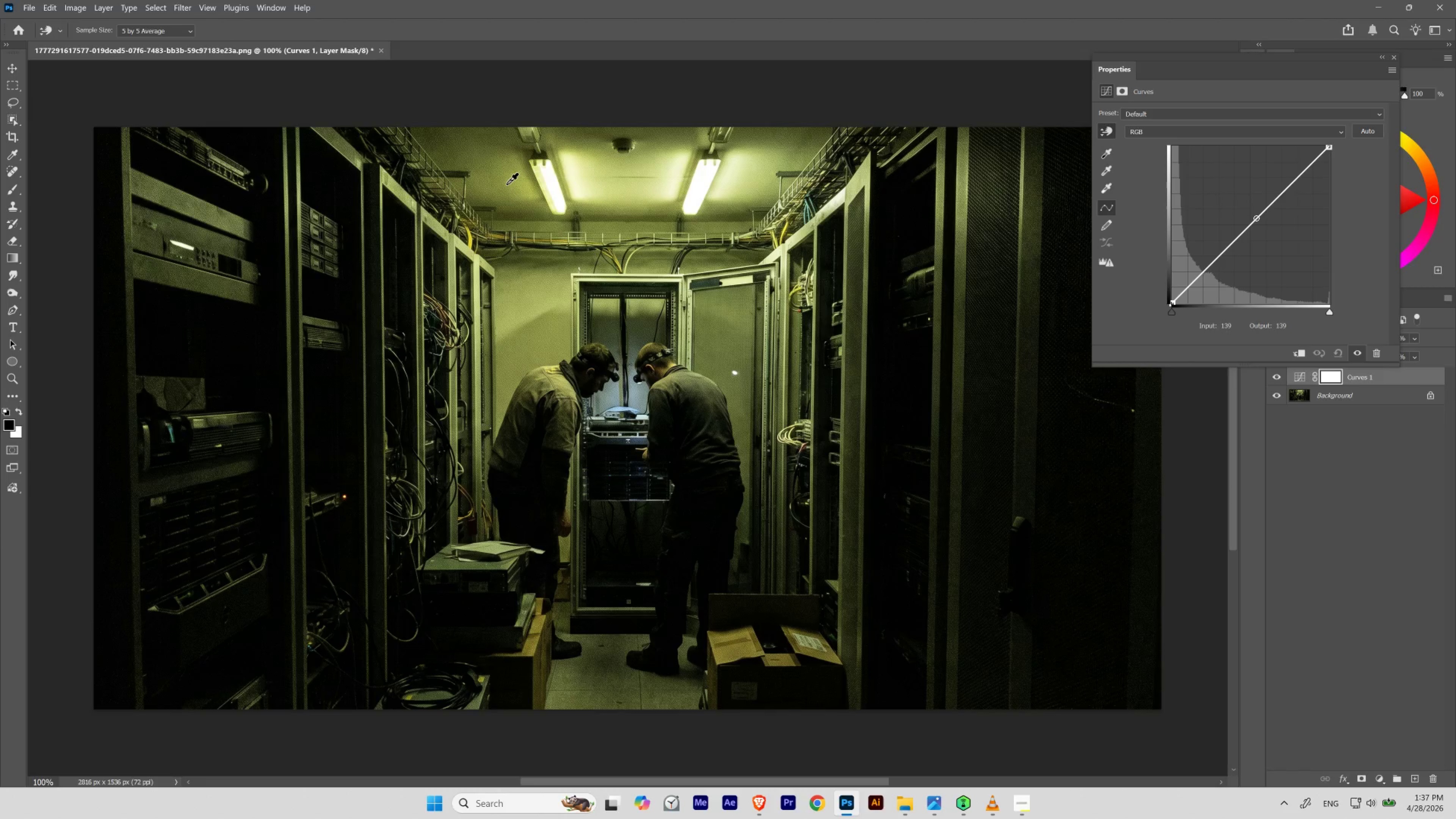 
wait(6.35)
 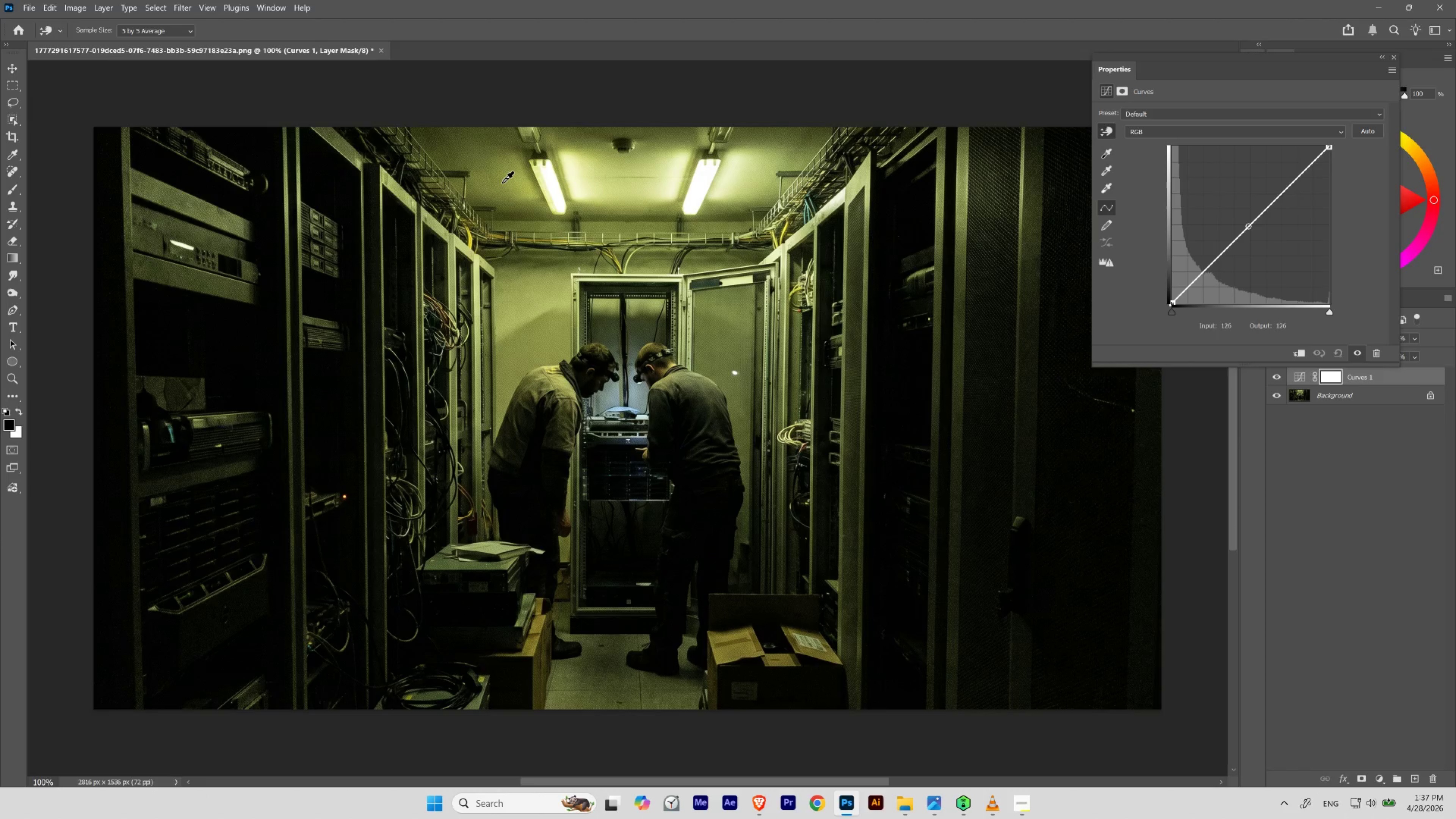 
left_click([1107, 171])
 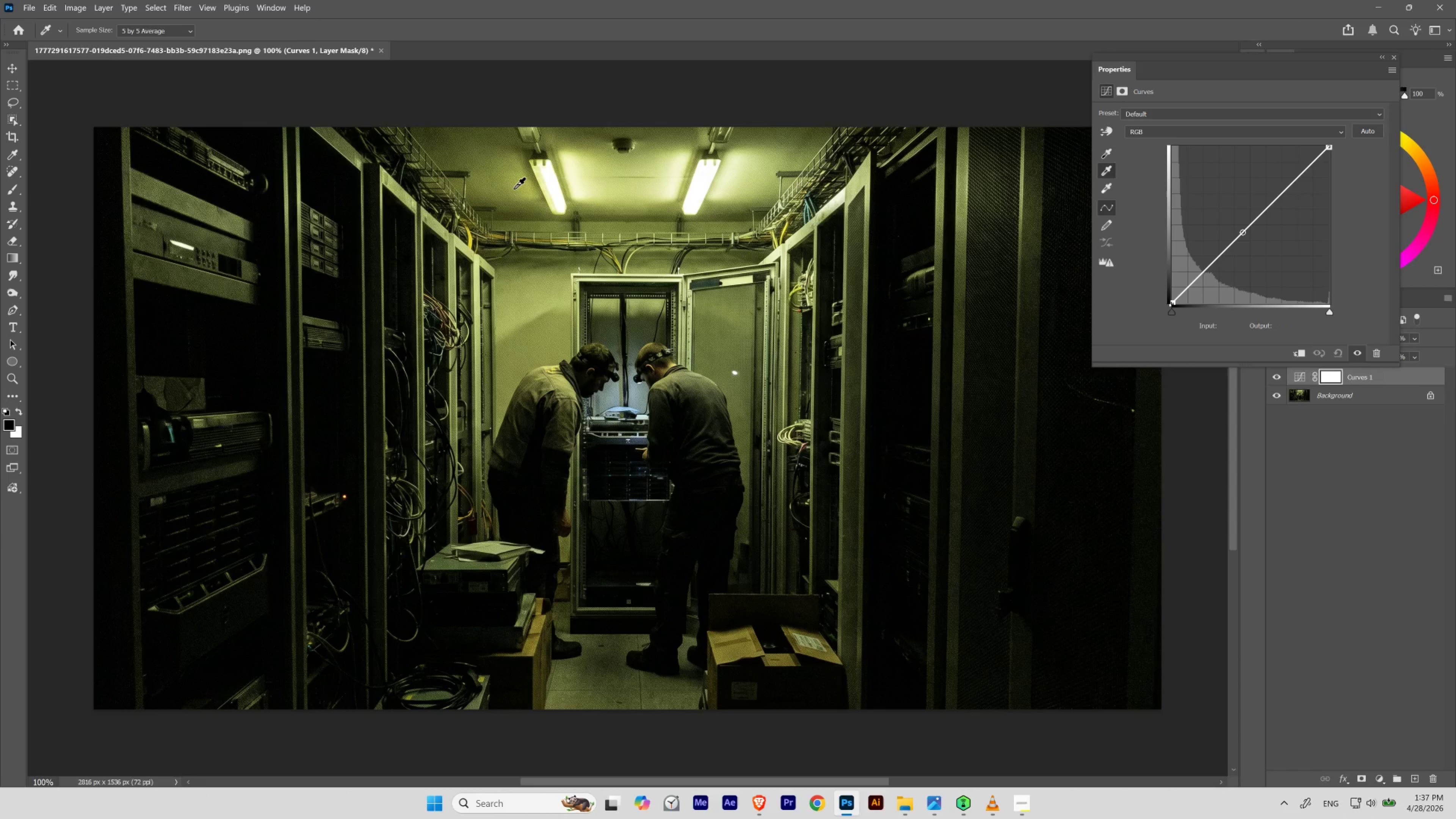 
left_click([514, 189])
 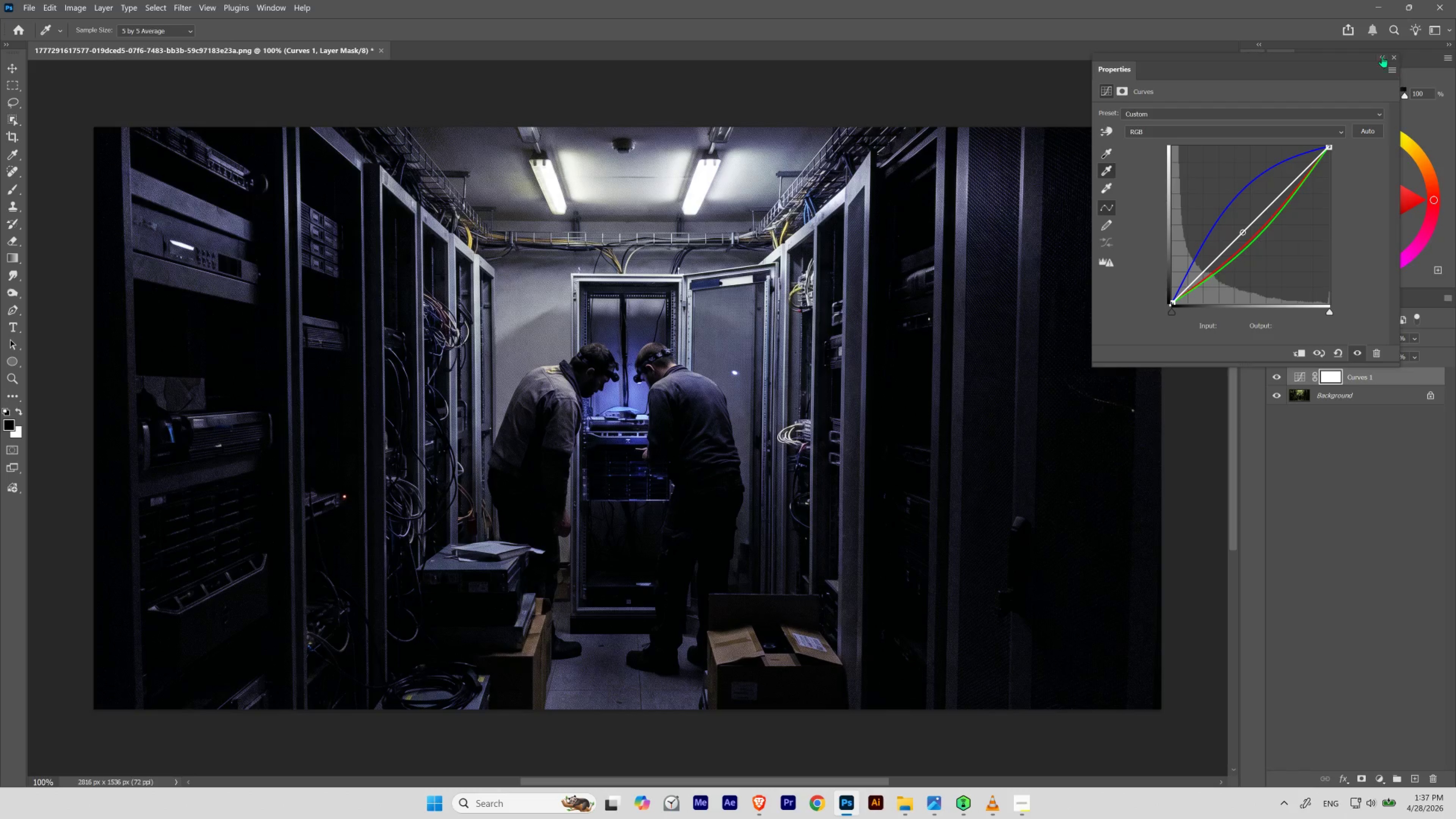 
left_click([1394, 56])
 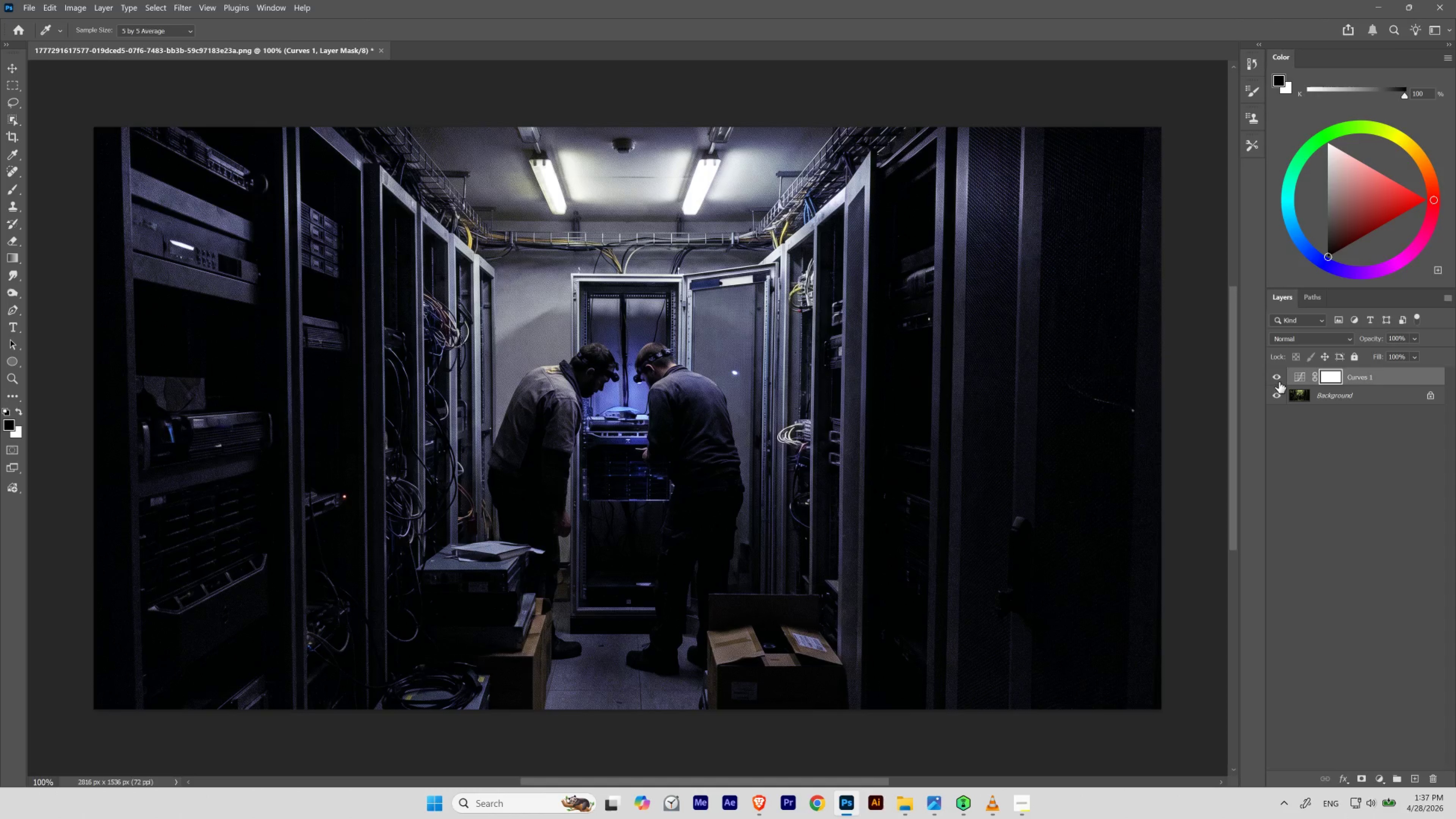 
left_click([1278, 376])
 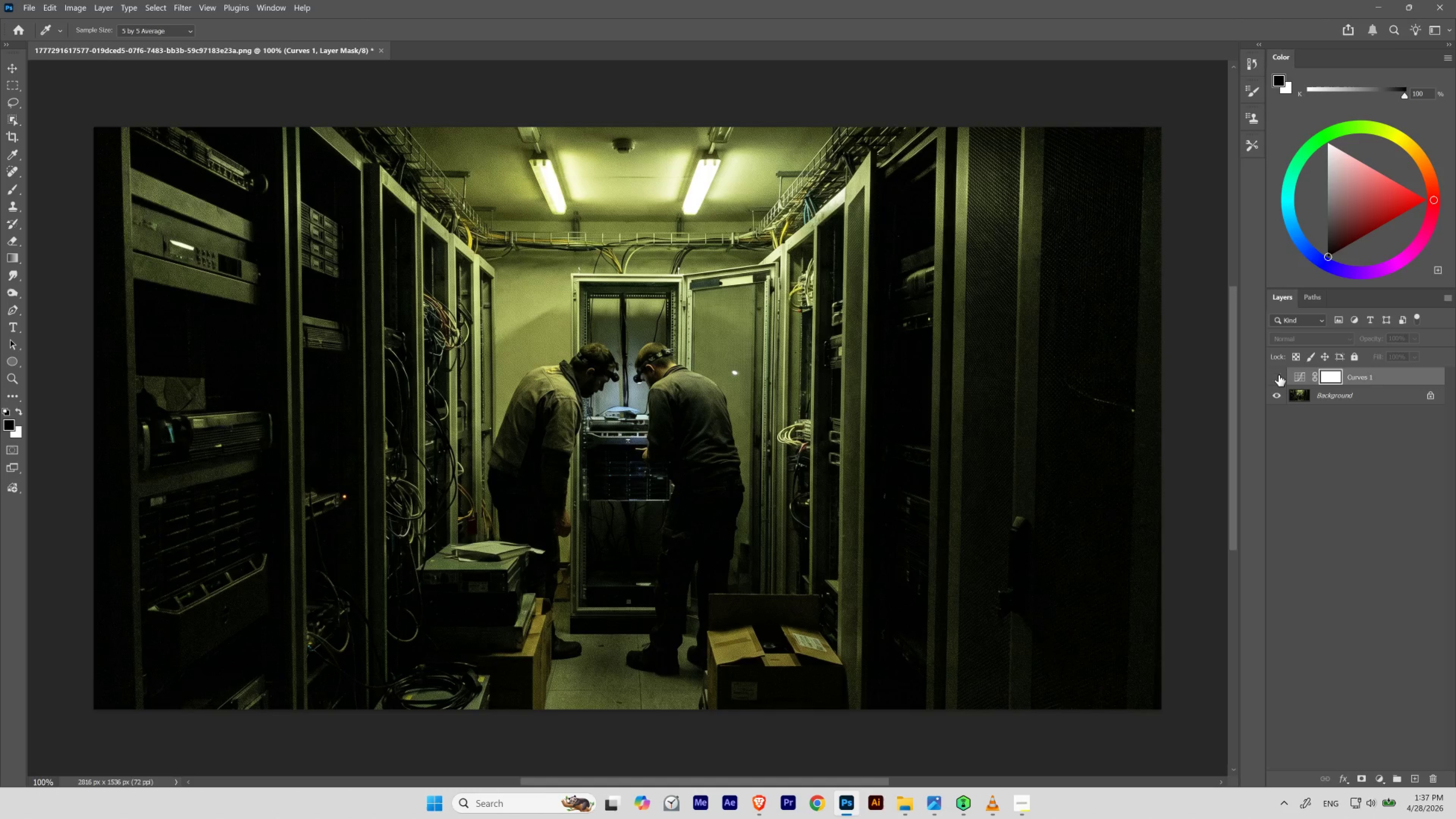 
left_click([1278, 375])
 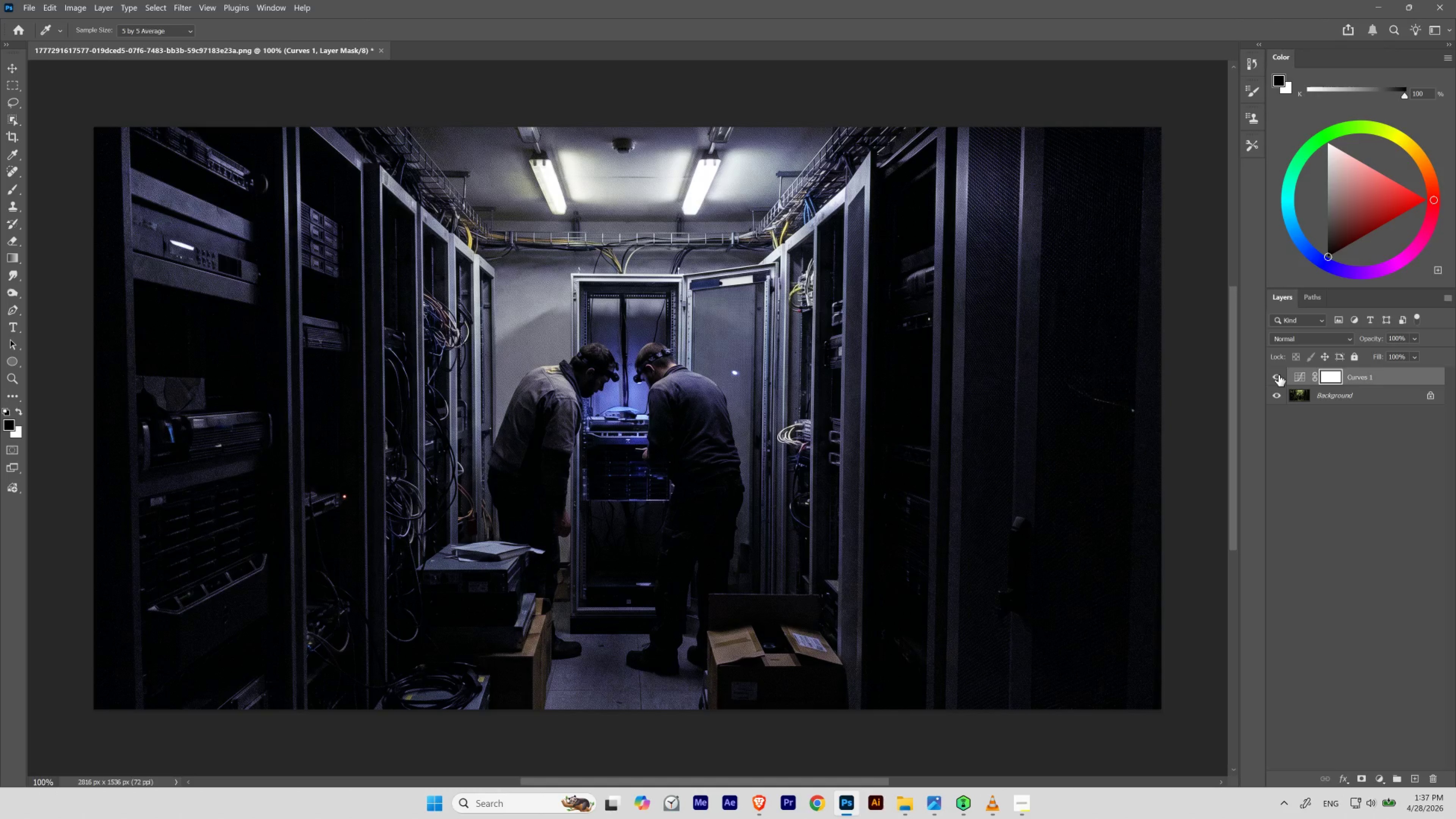 
wait(5.8)
 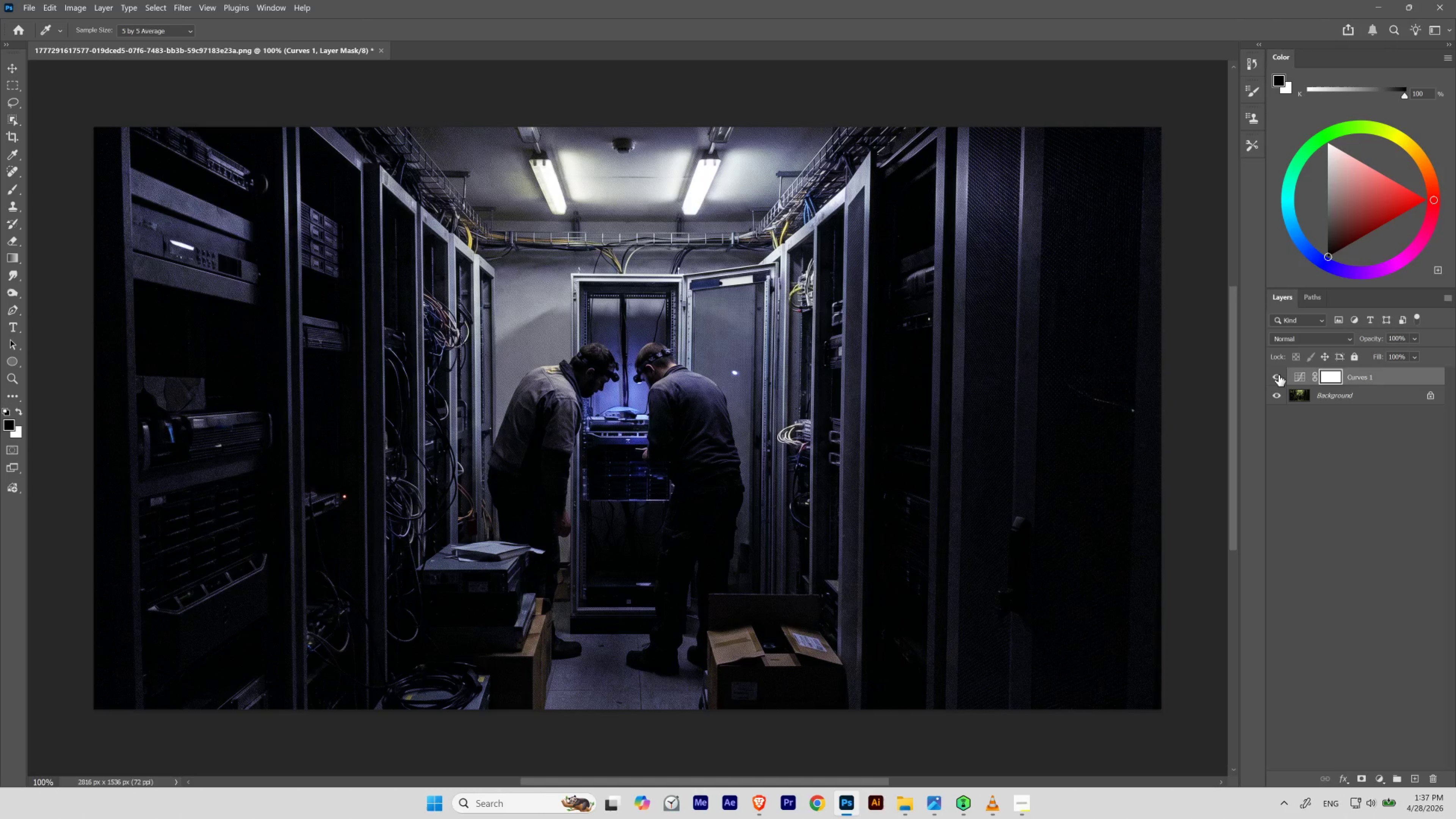 
hold_key(key=Space, duration=1.58)
 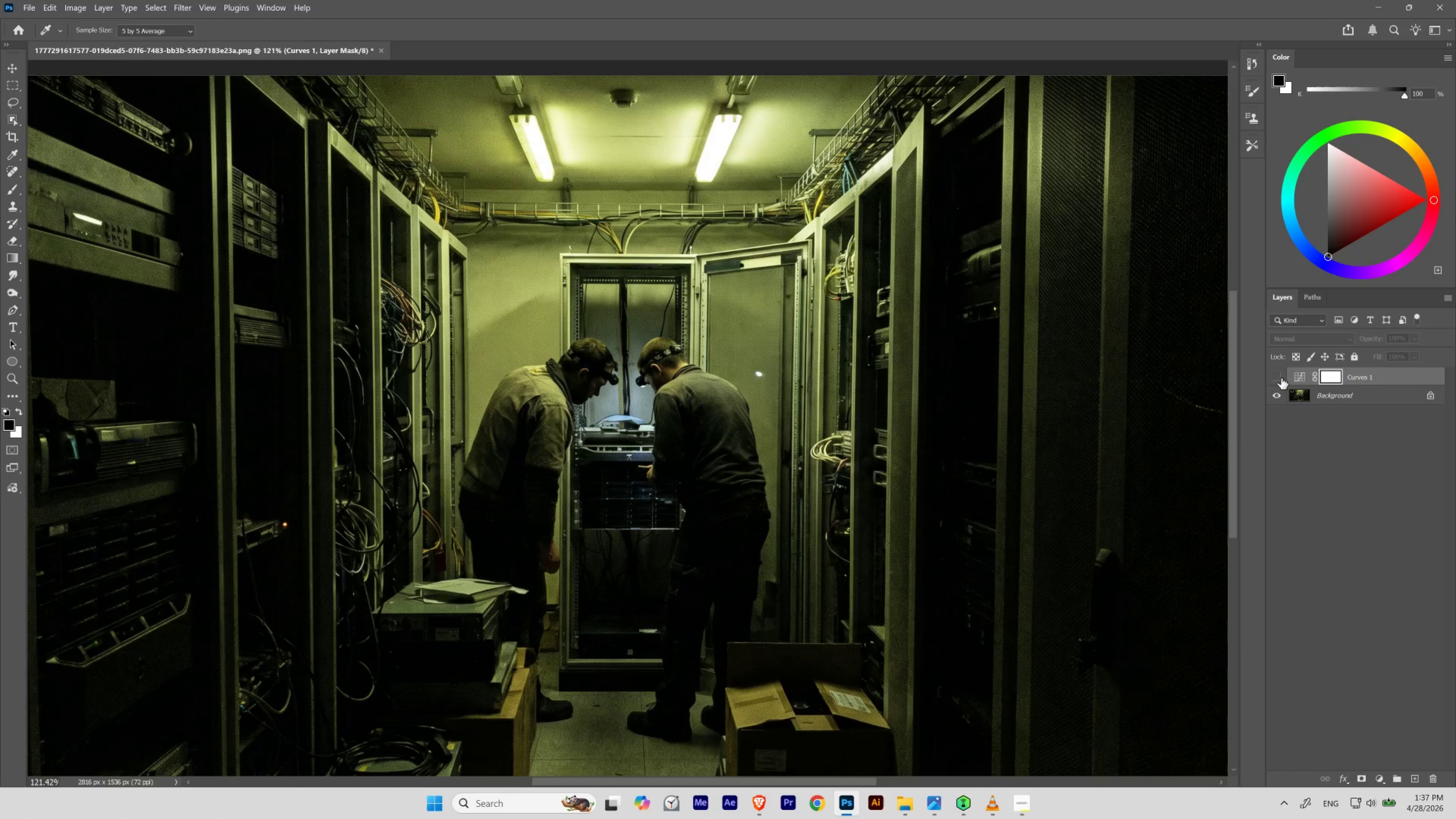 
hold_key(key=ControlLeft, duration=1.04)
left_click_drag(start_coordinate=[622, 366], to_coordinate=[630, 380])
 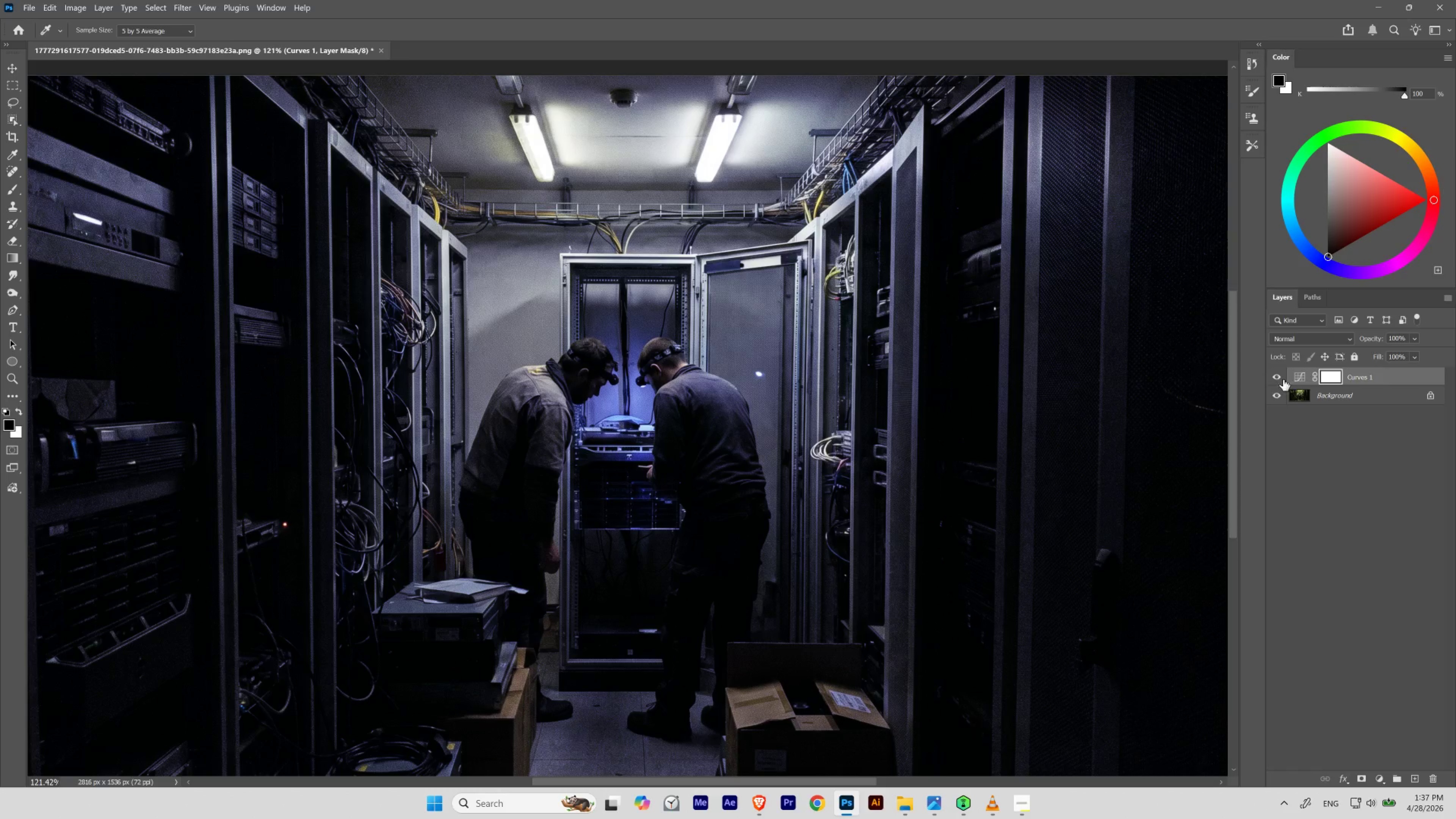 
left_click([1281, 378])
 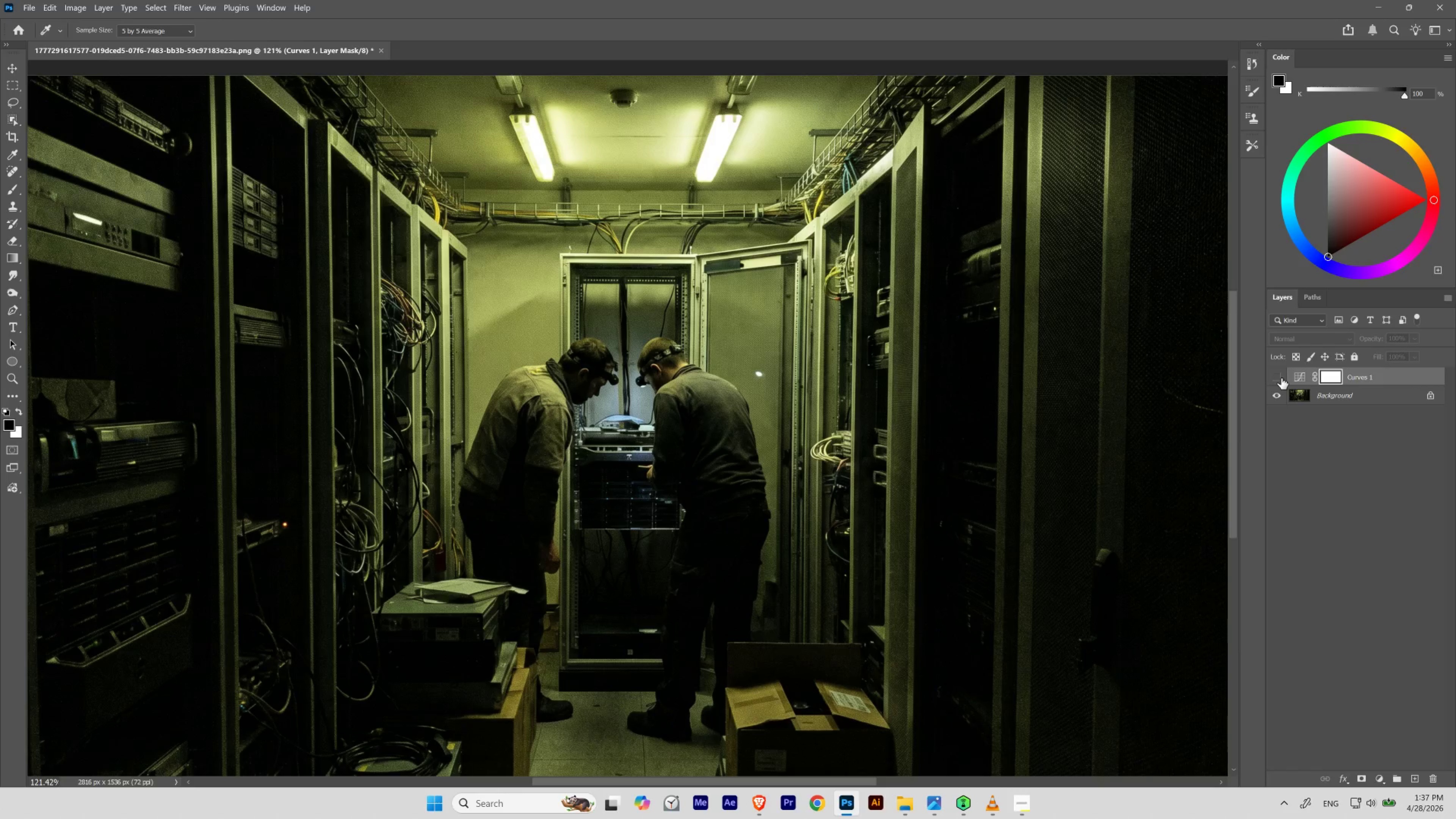 
left_click([1281, 378])
 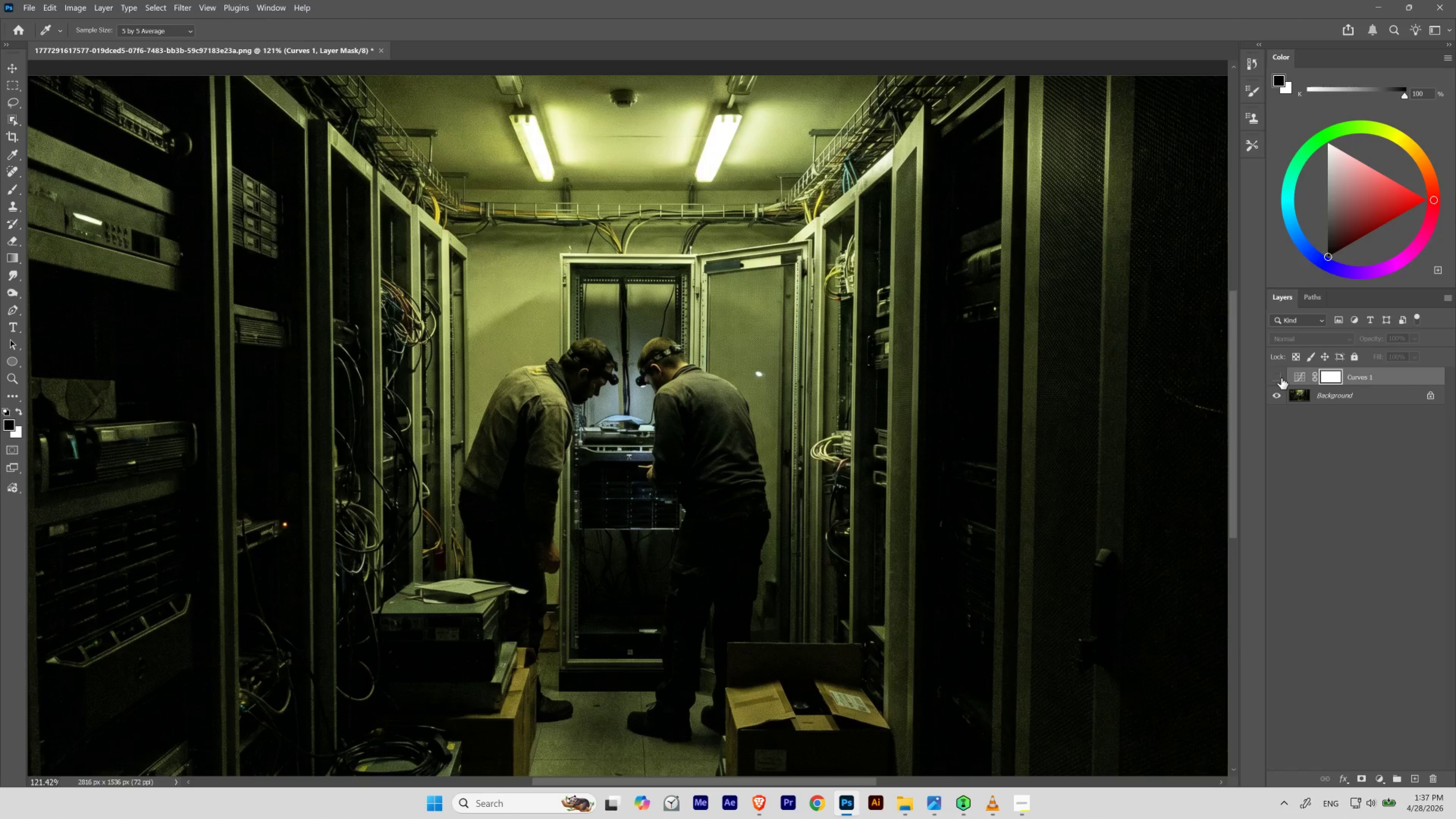 
double_click([1281, 378])
 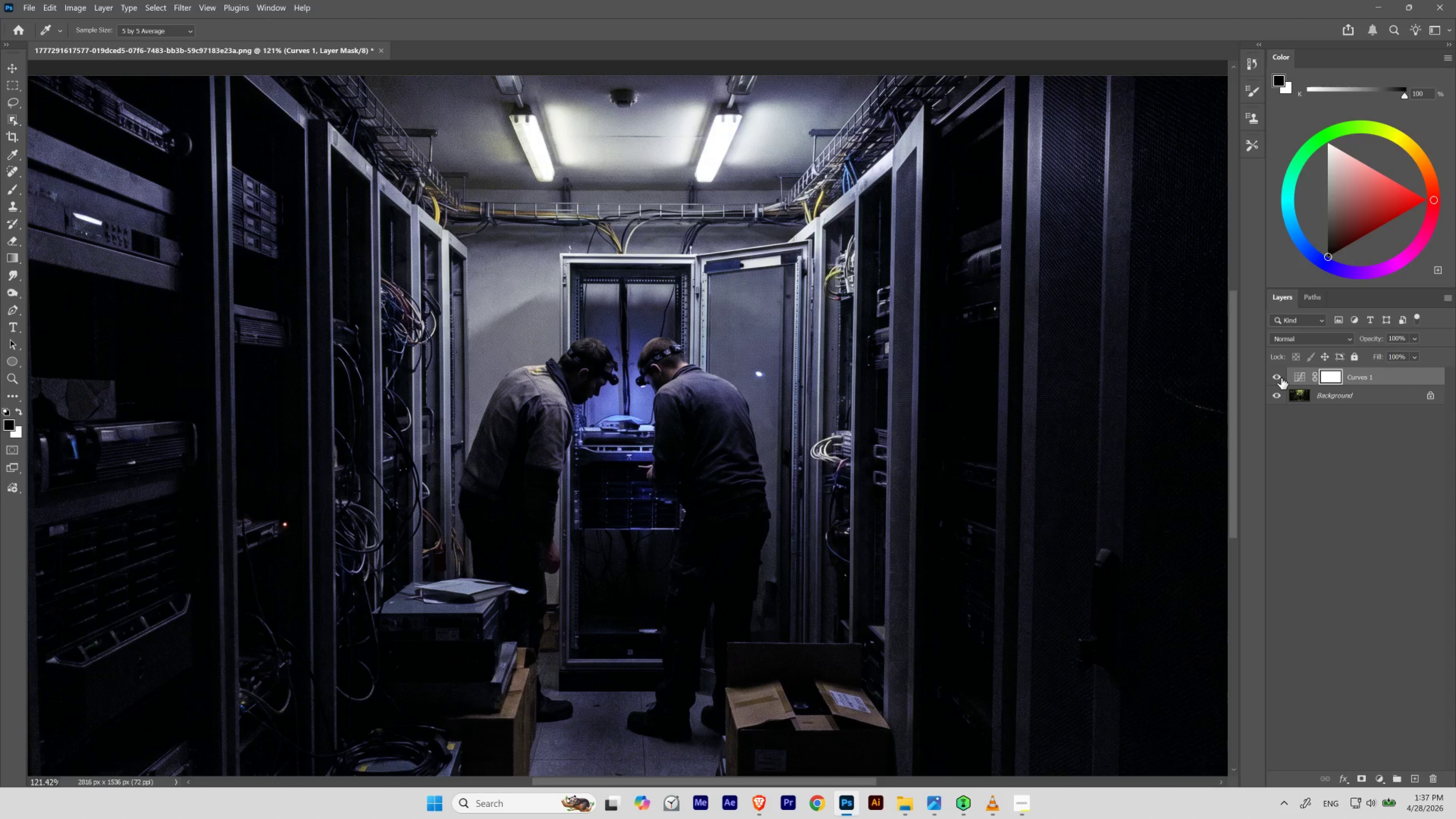 
hold_key(key=Space, duration=1.83)
 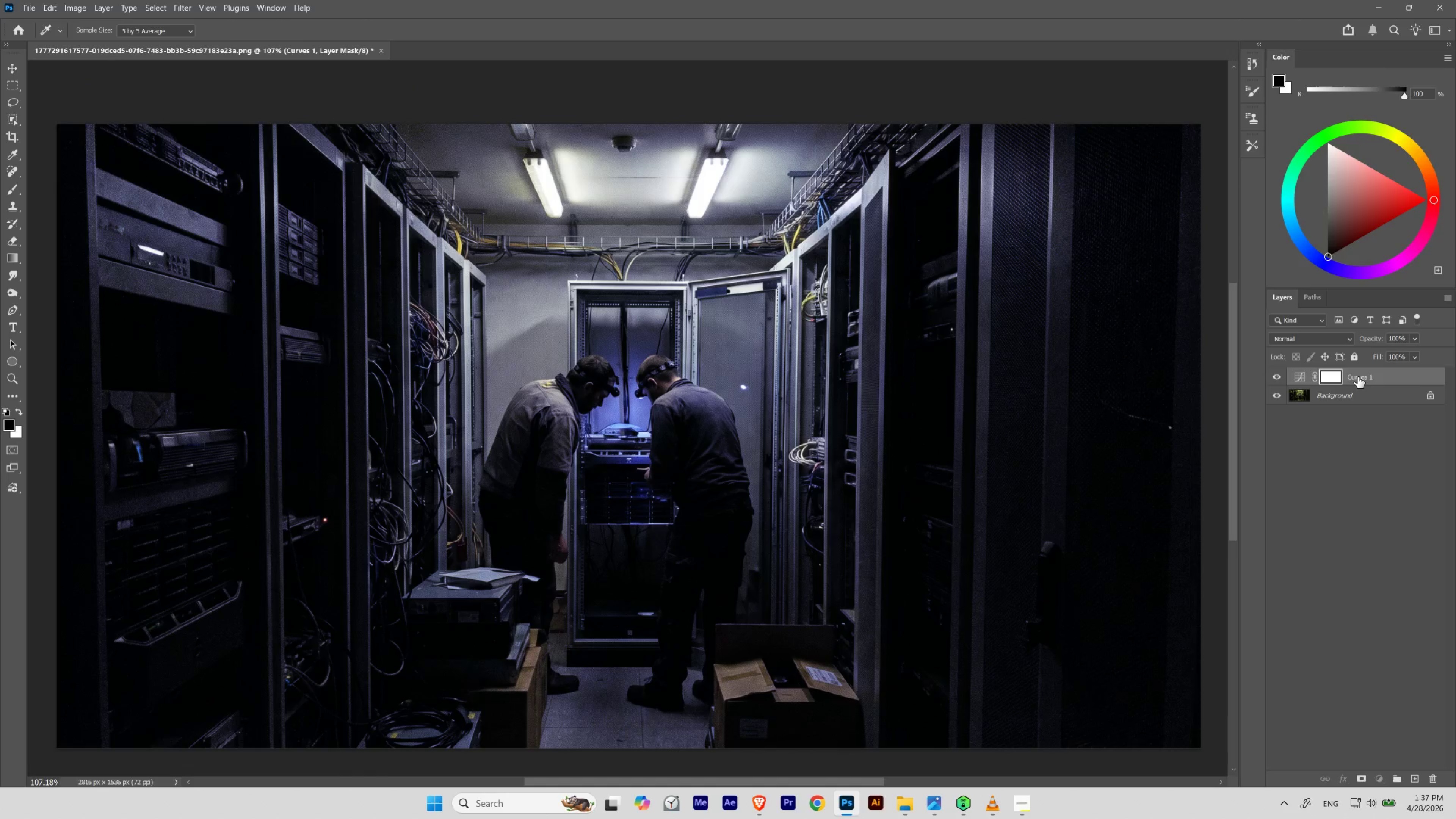 
hold_key(key=ControlLeft, duration=1.15)
left_click_drag(start_coordinate=[713, 309], to_coordinate=[704, 320])
 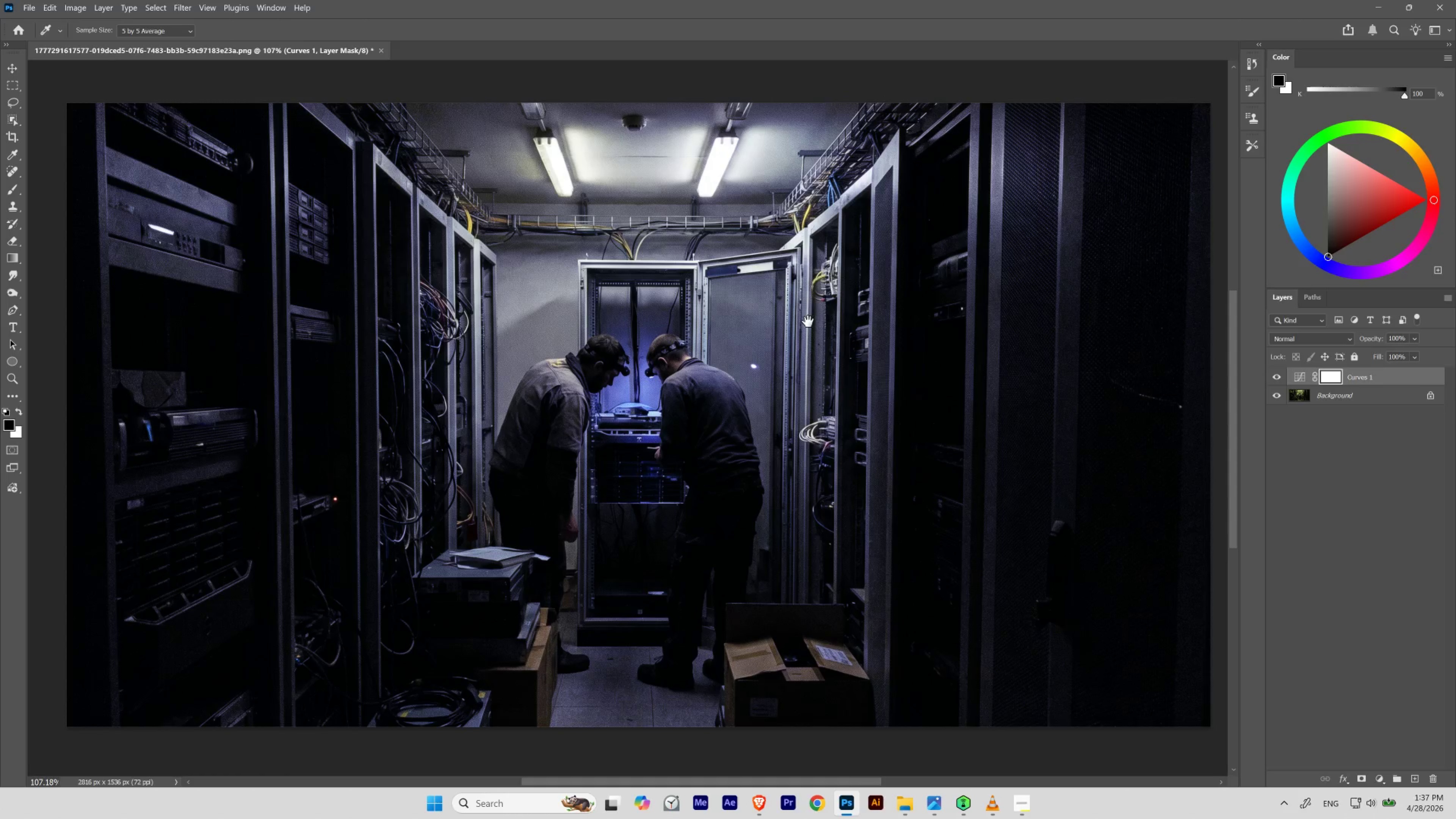 
left_click_drag(start_coordinate=[810, 316], to_coordinate=[800, 337])
 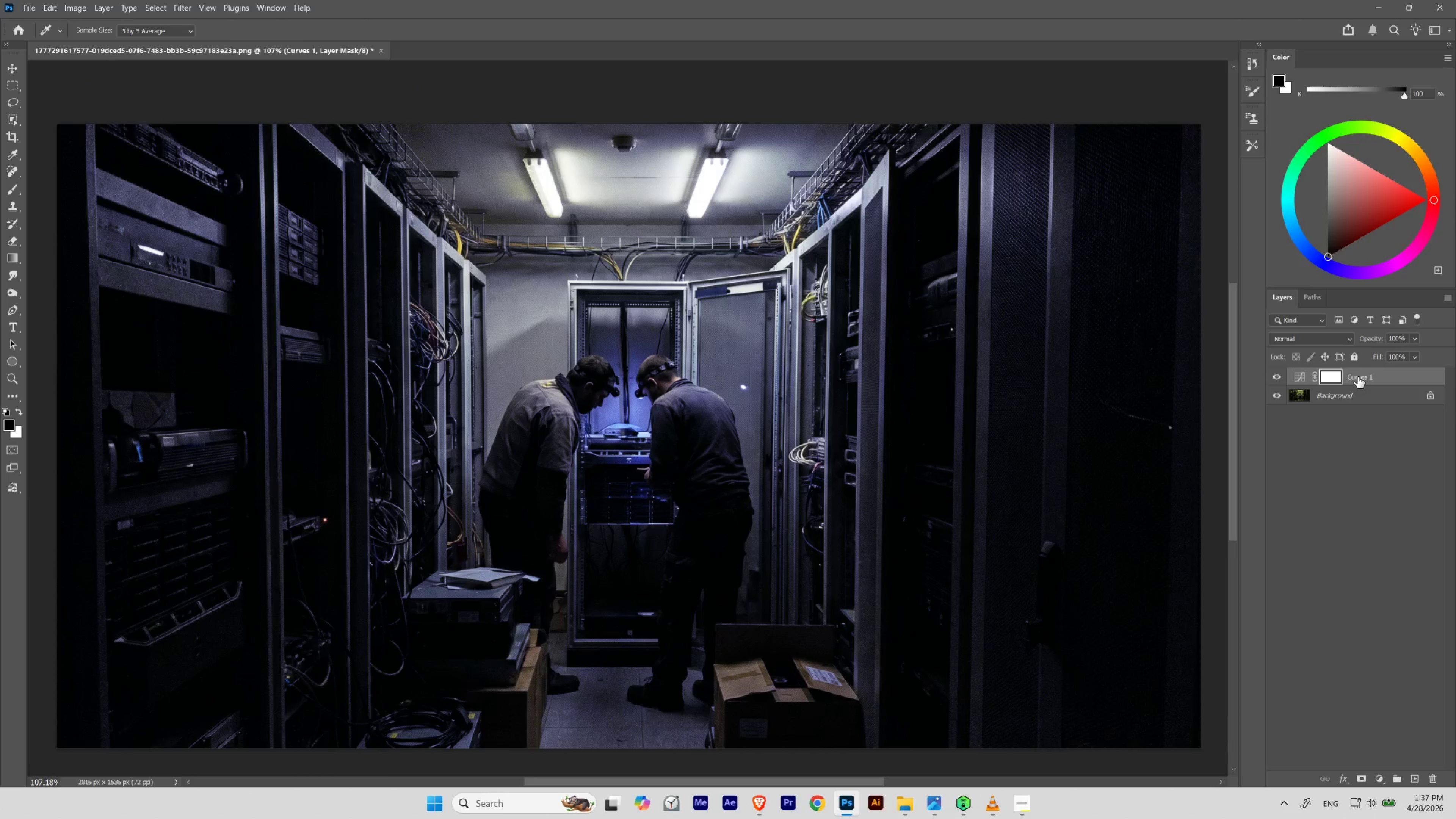 
double_click([1357, 377])
 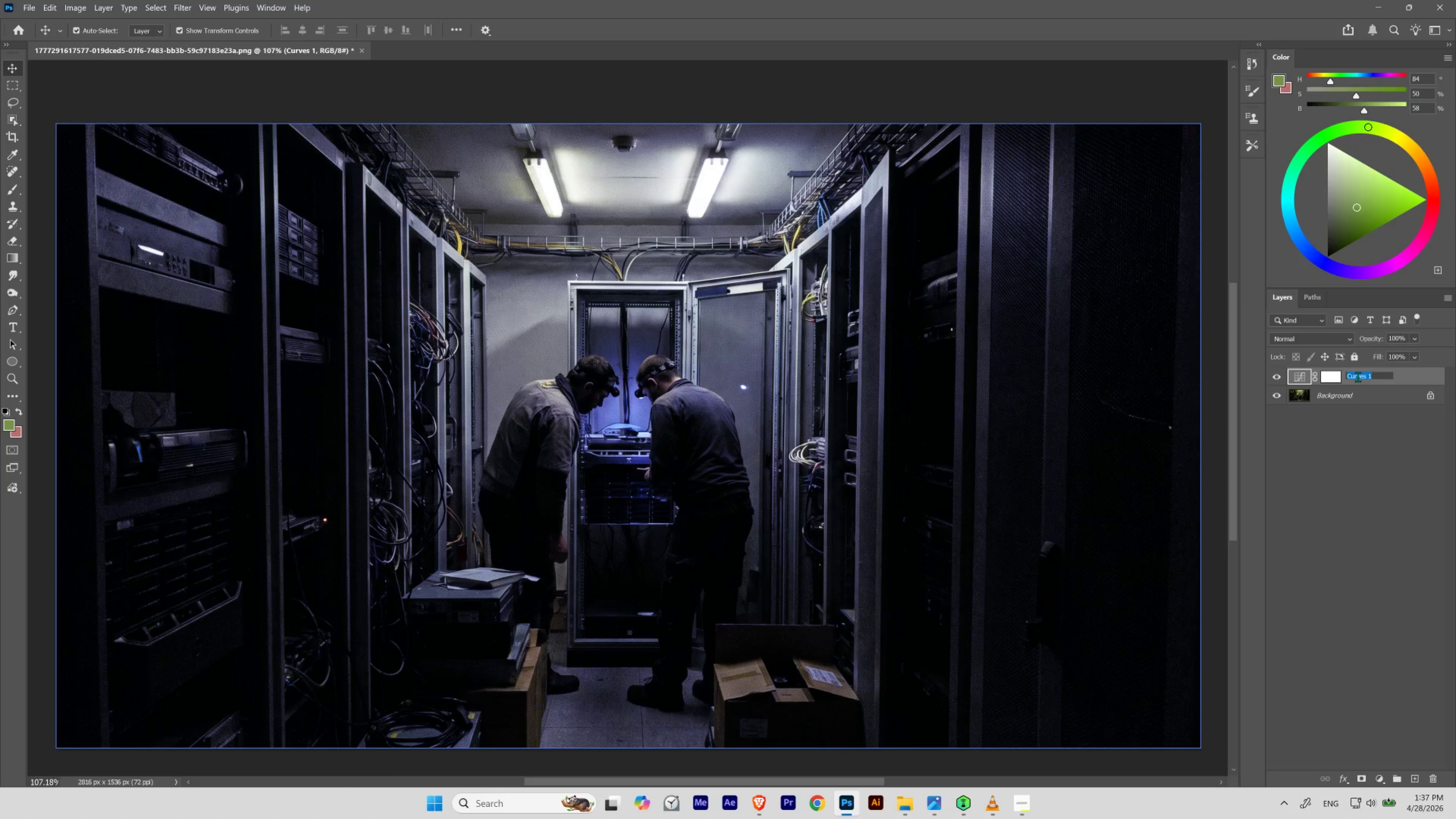 
type(light color)
 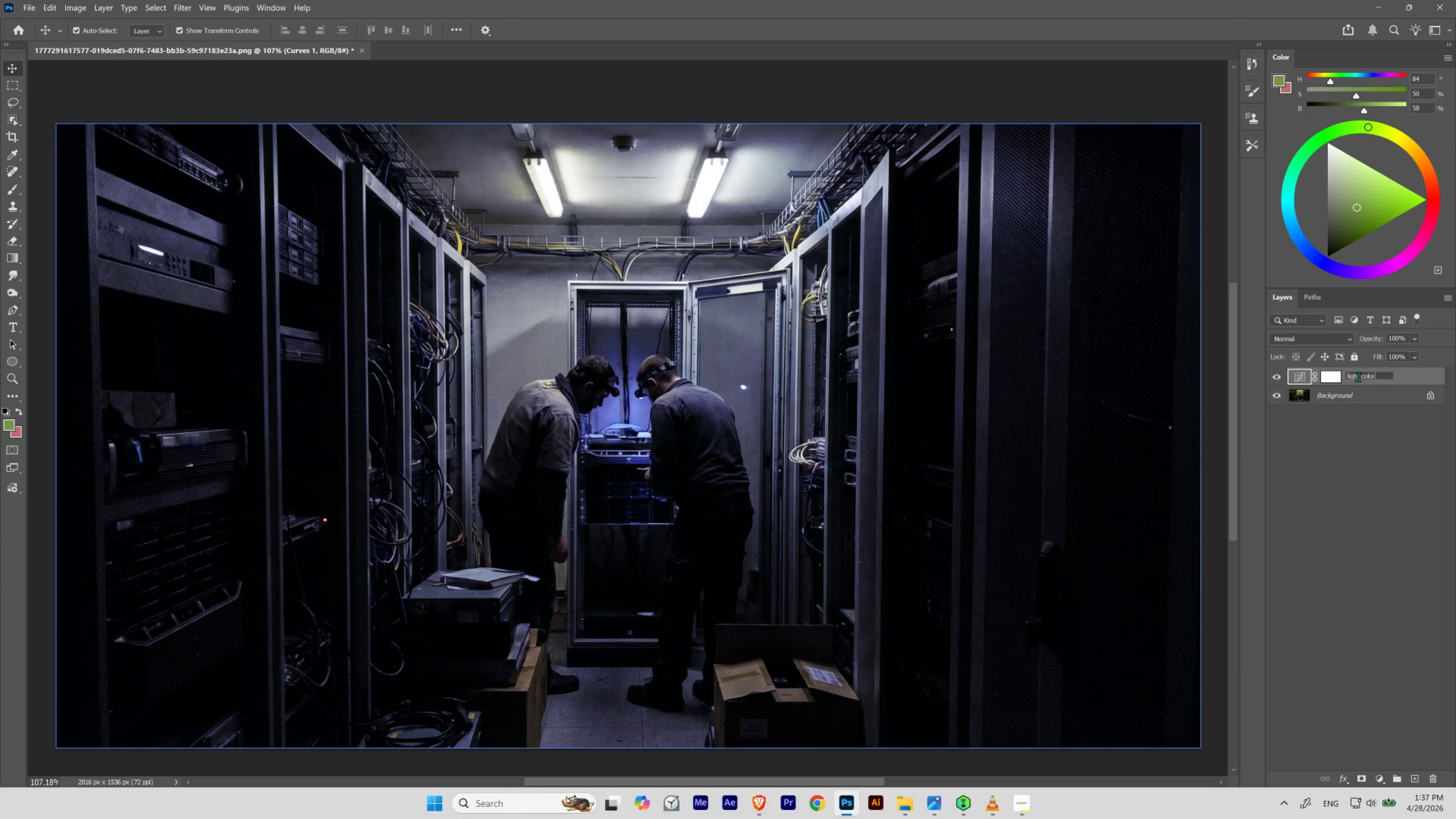 
key(Enter)
 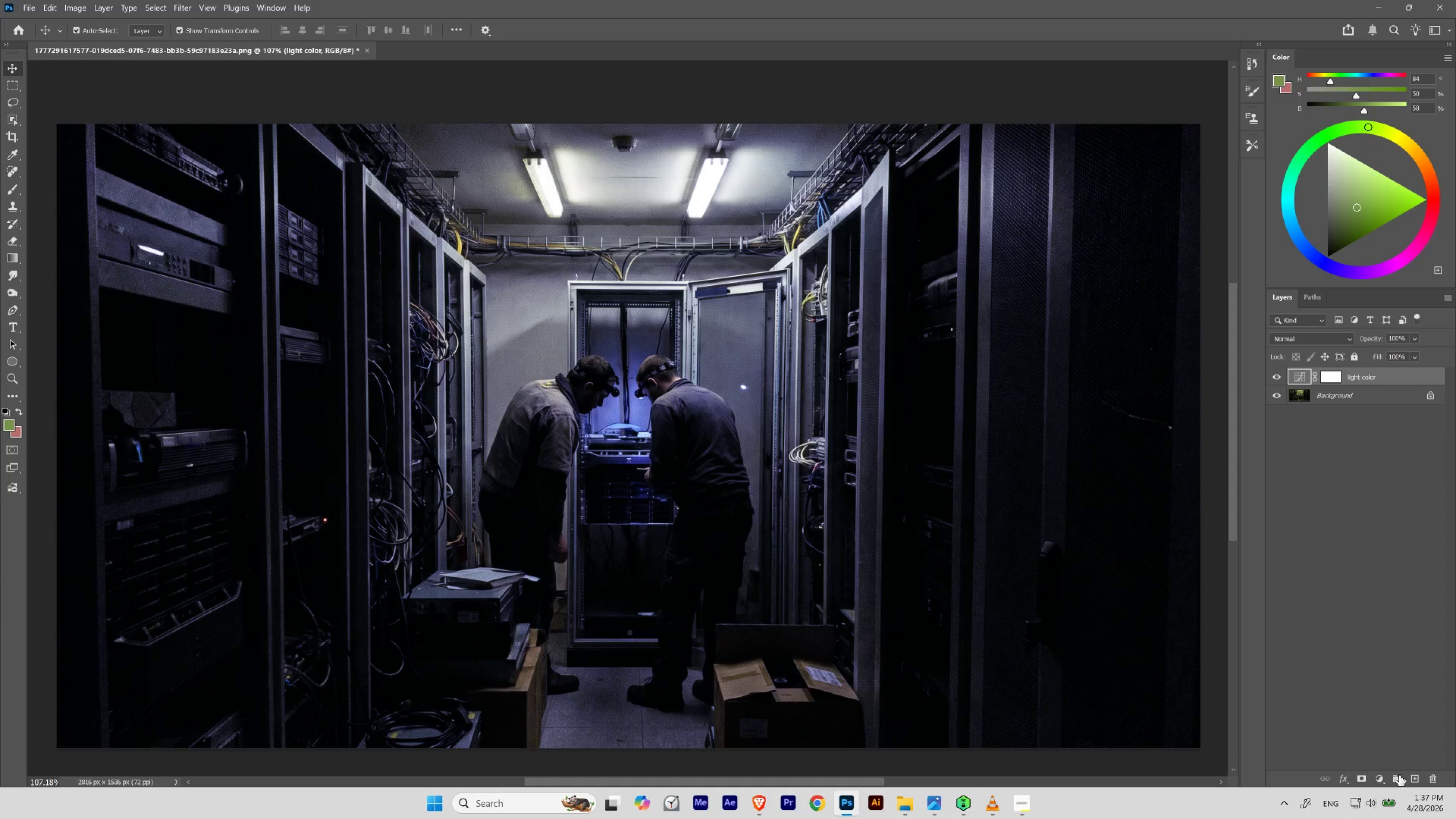 
left_click([1383, 781])
 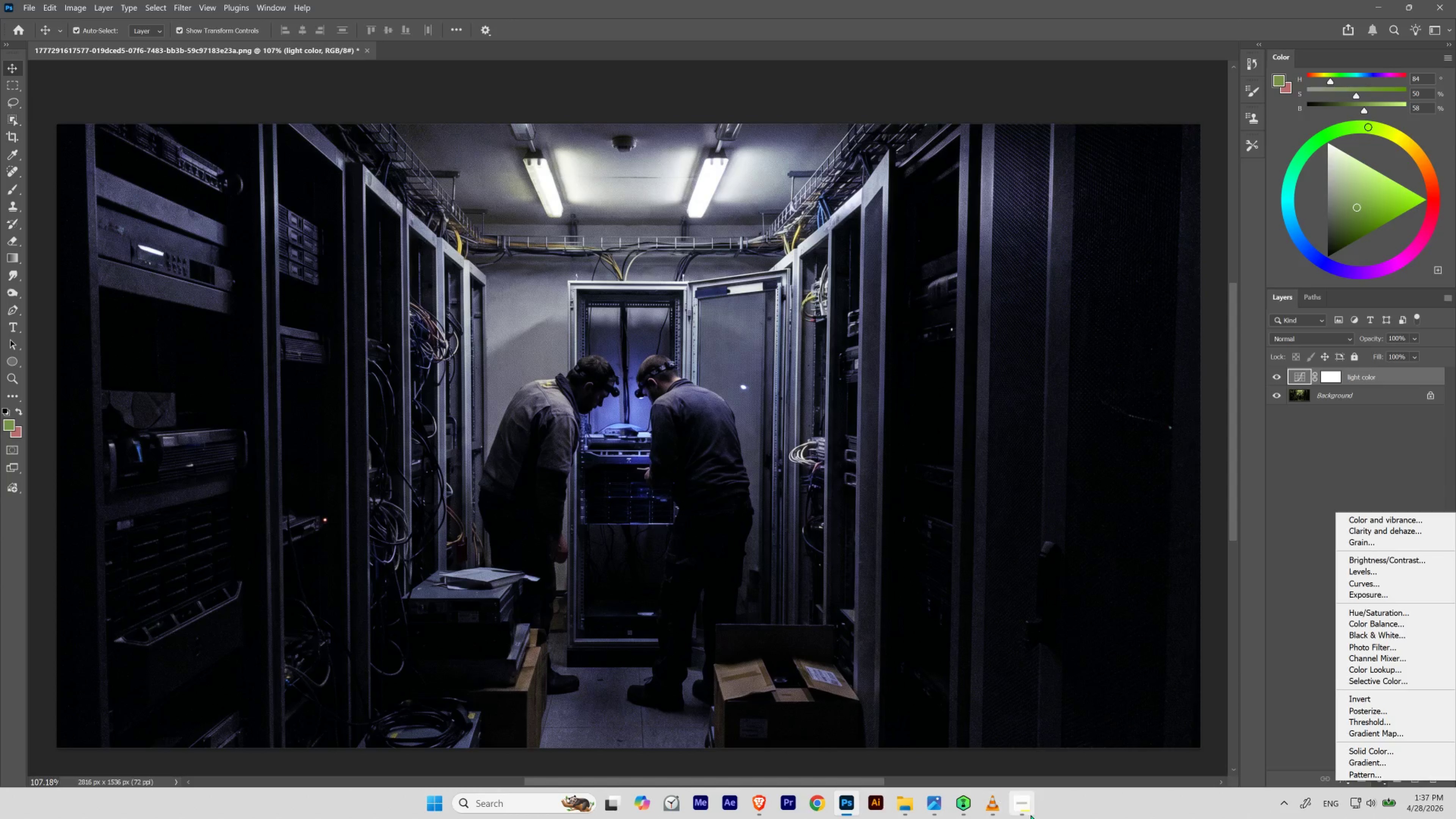 
left_click([1027, 809])